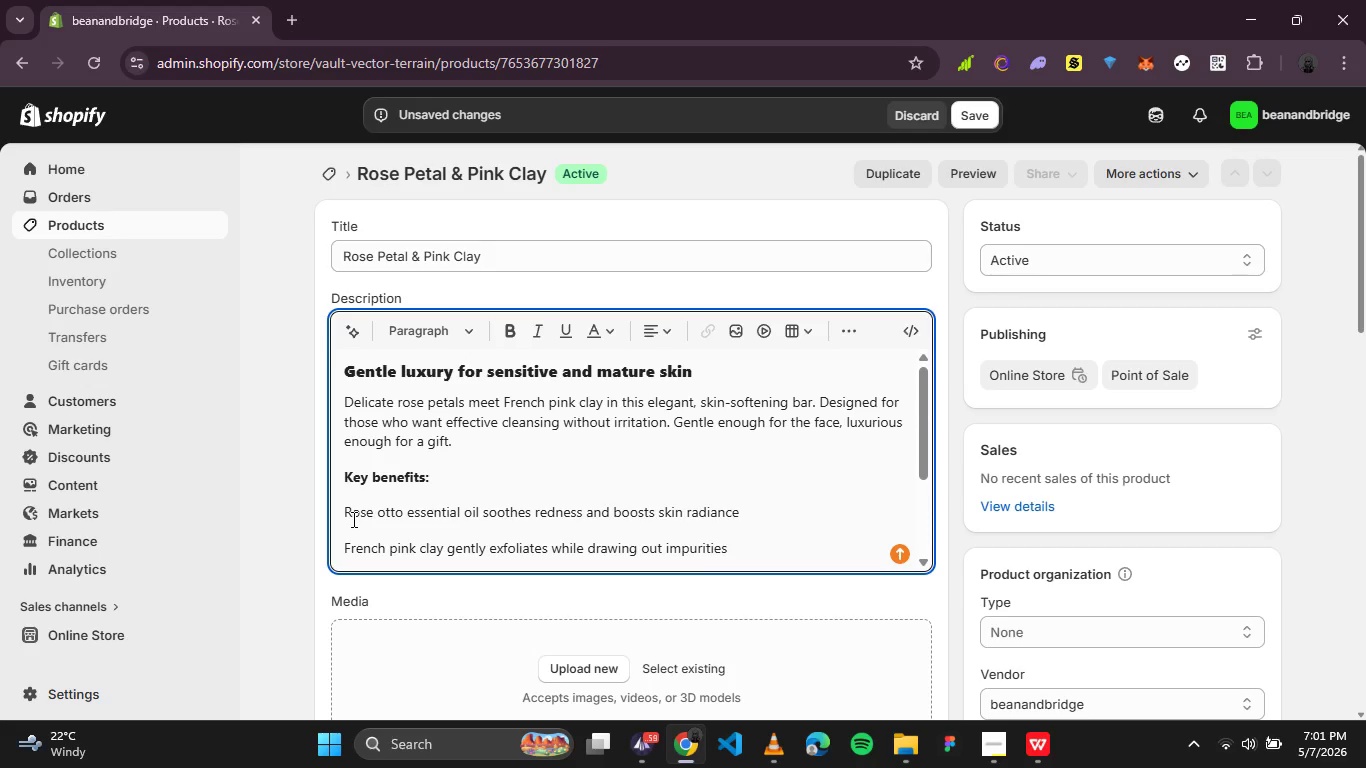 
key(ArrowLeft)
 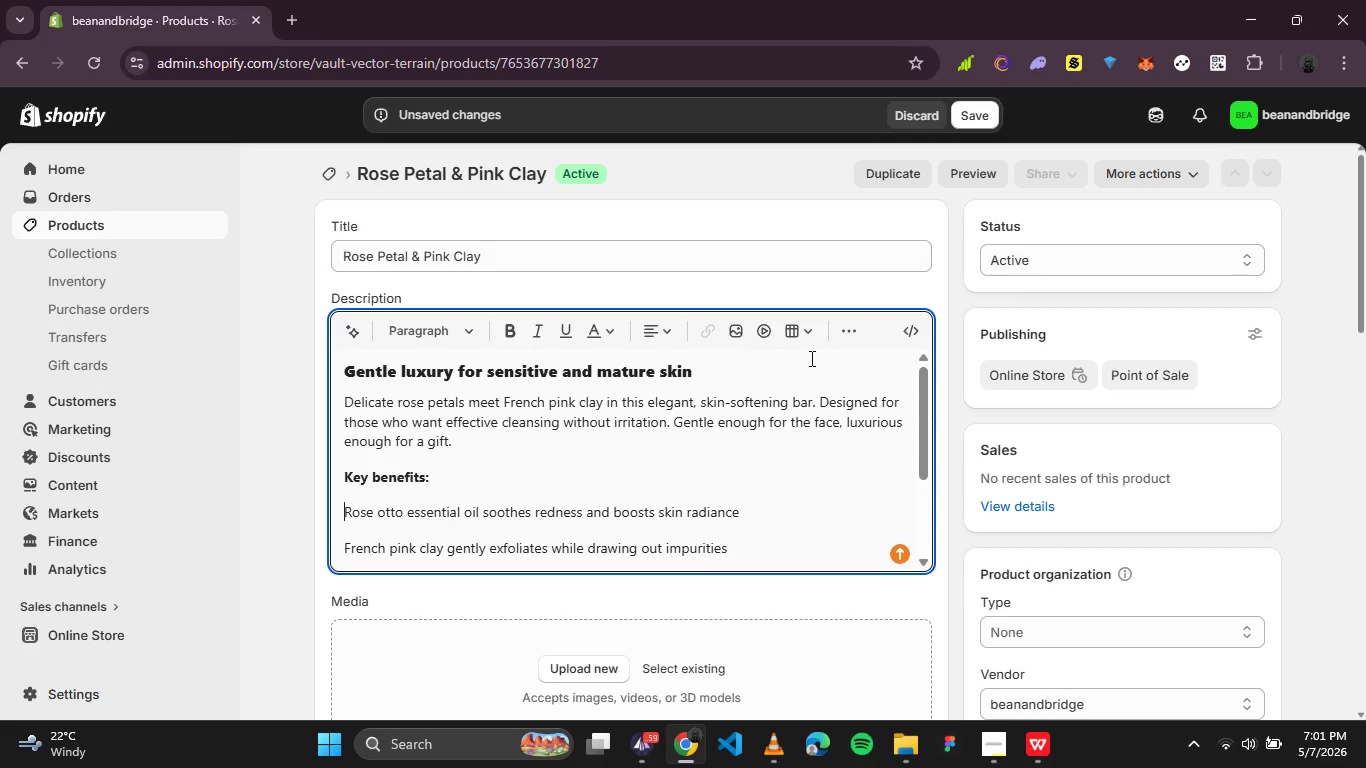 
left_click([838, 335])
 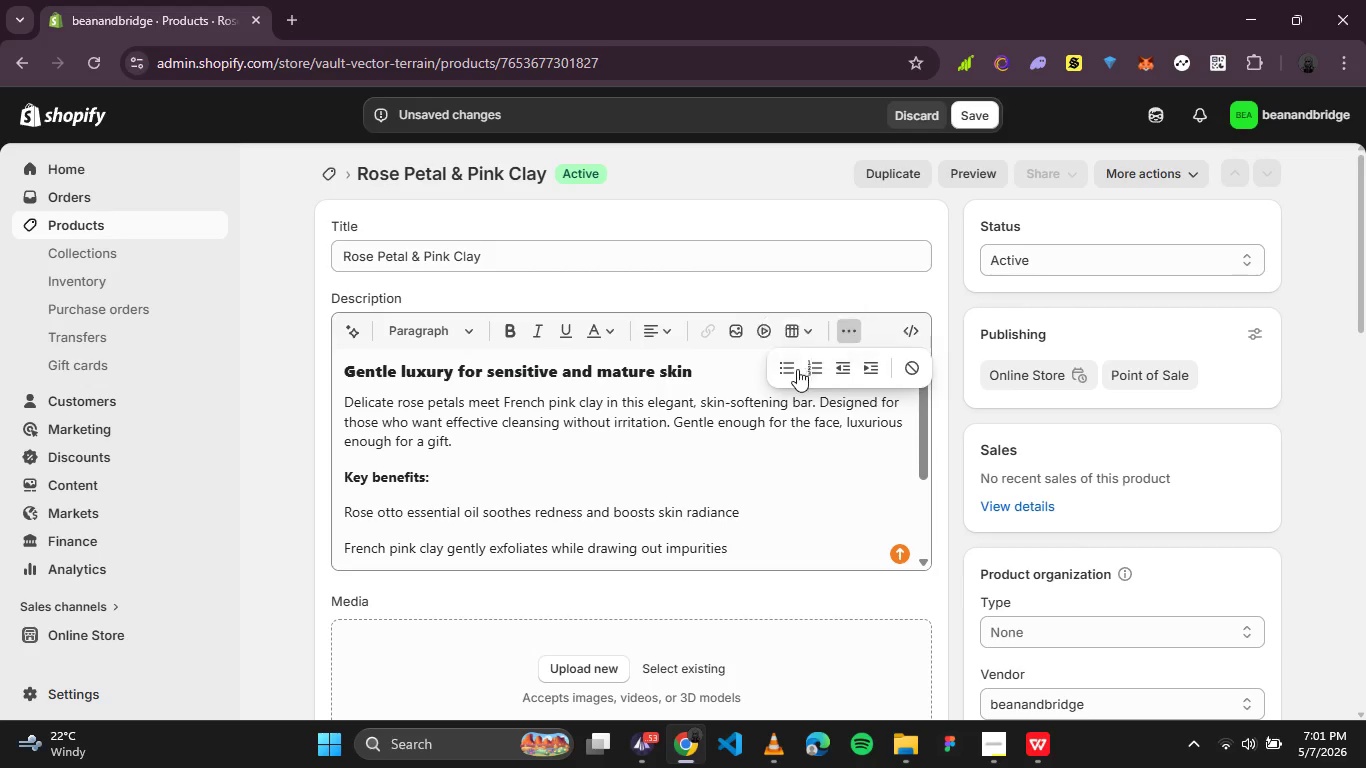 
left_click([794, 368])
 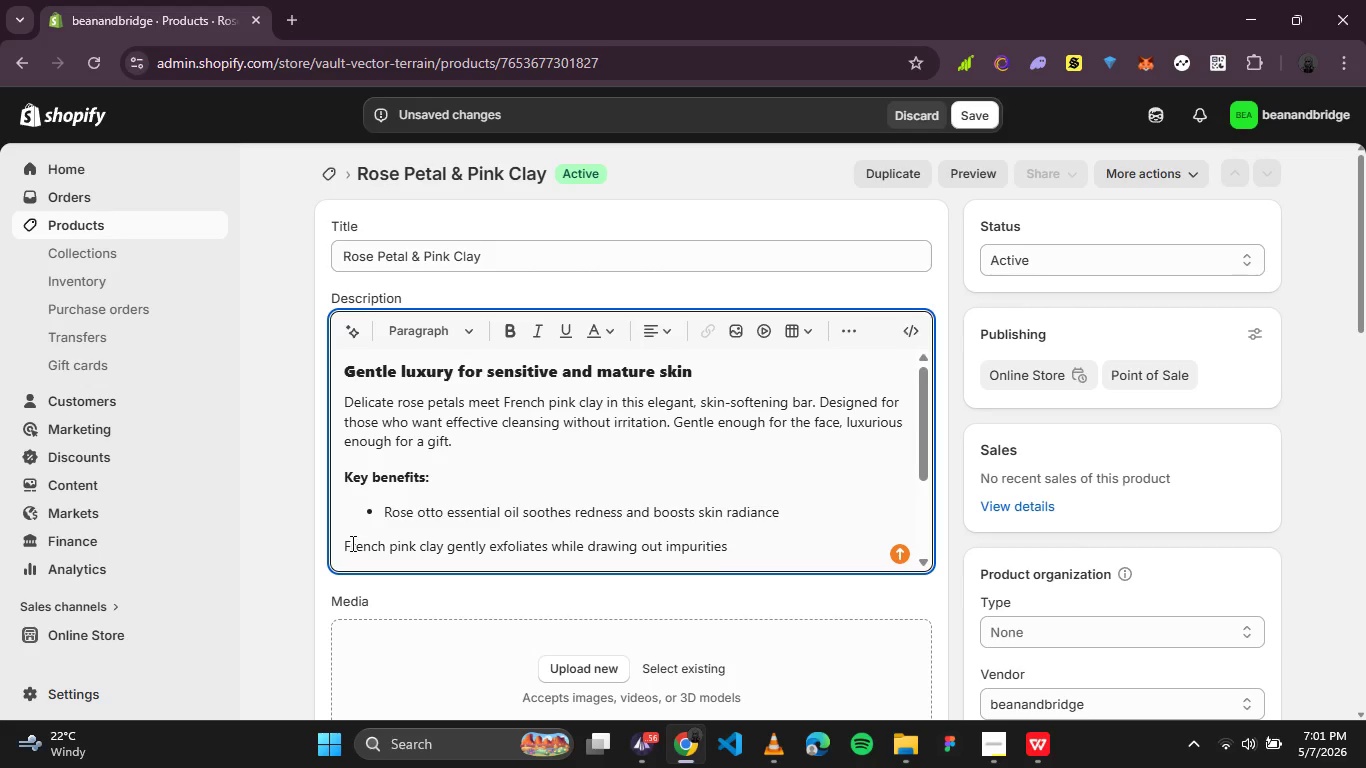 
left_click([345, 542])
 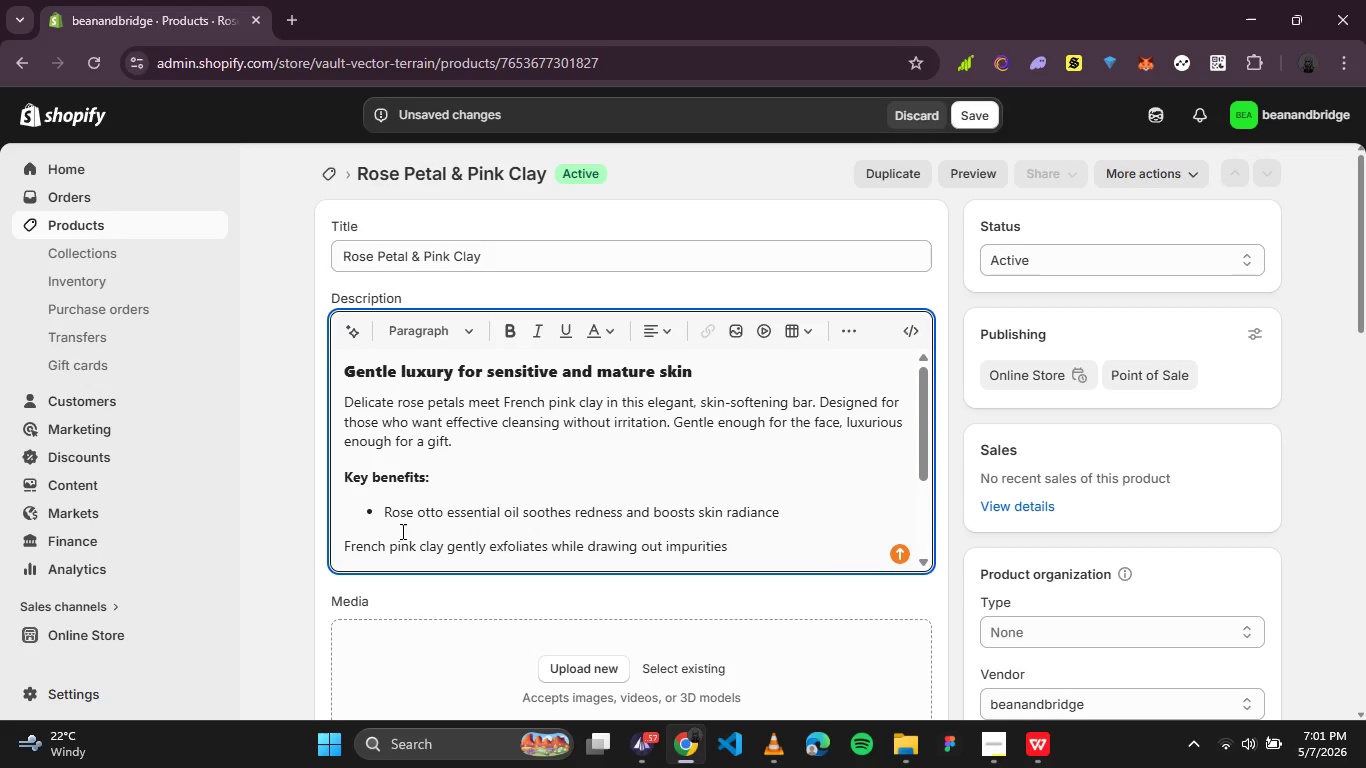 
key(Backspace)
 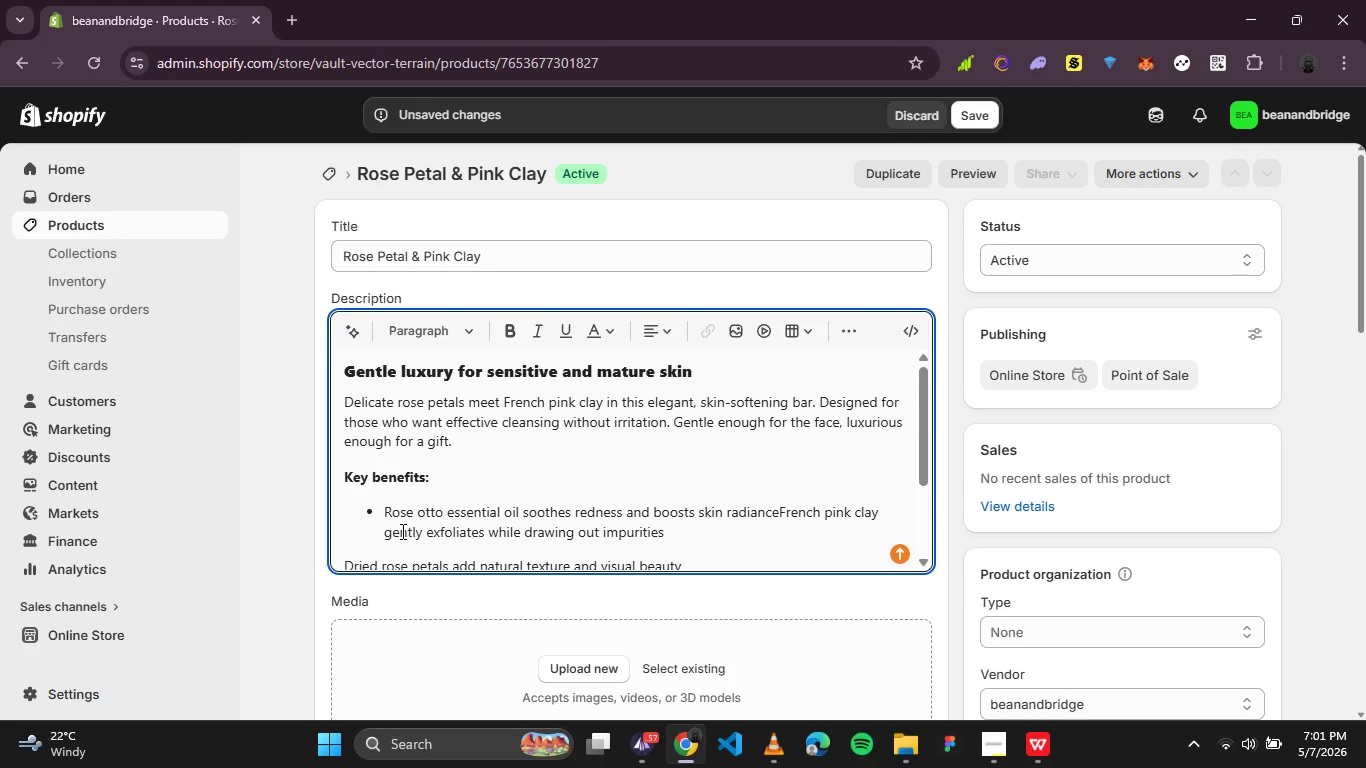 
key(Enter)
 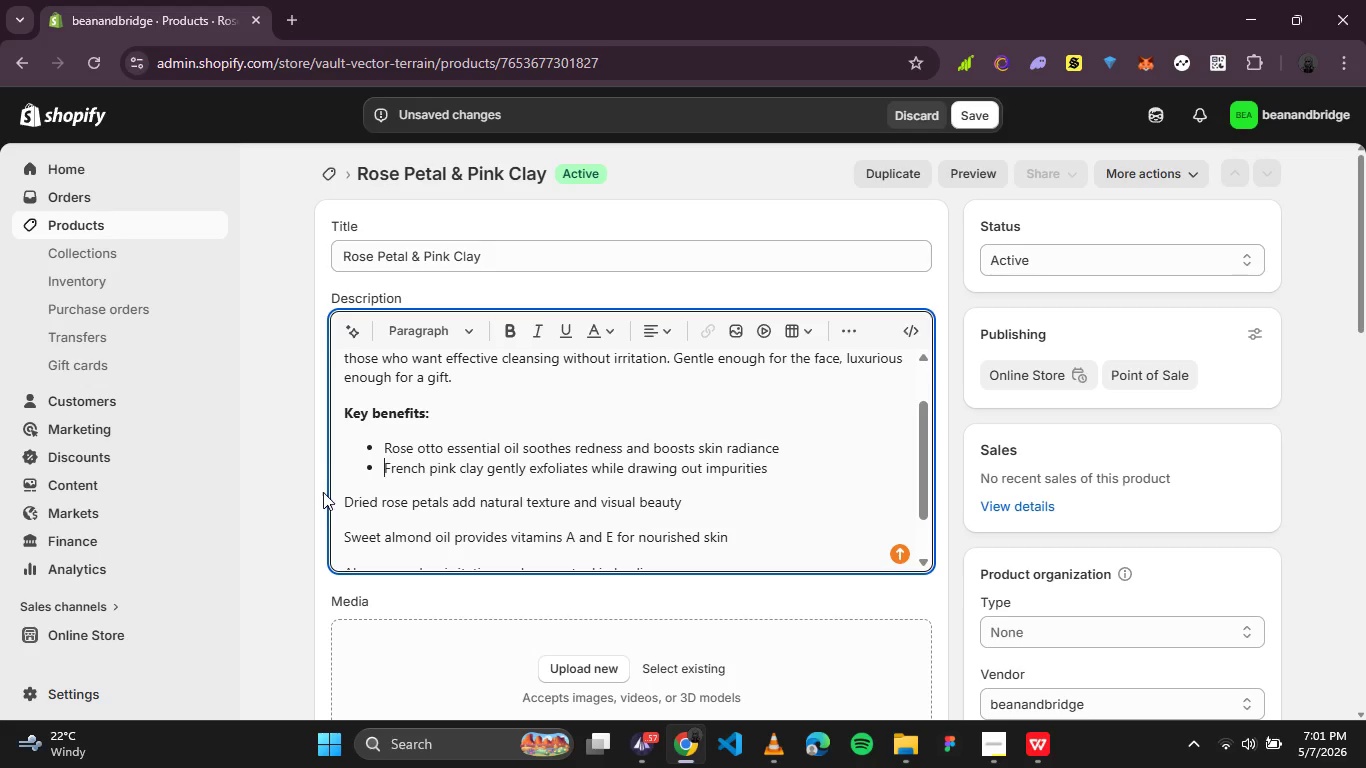 
left_click([348, 502])
 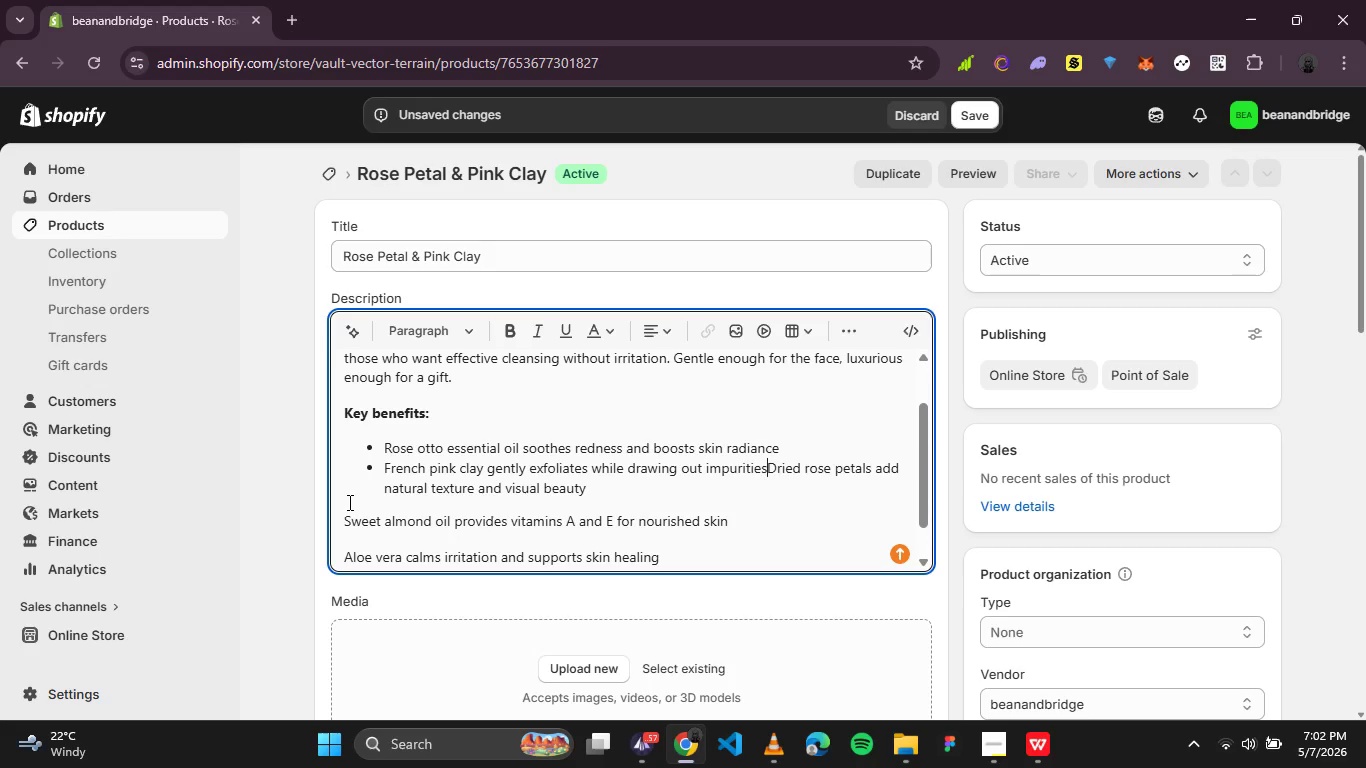 
key(Backspace)
 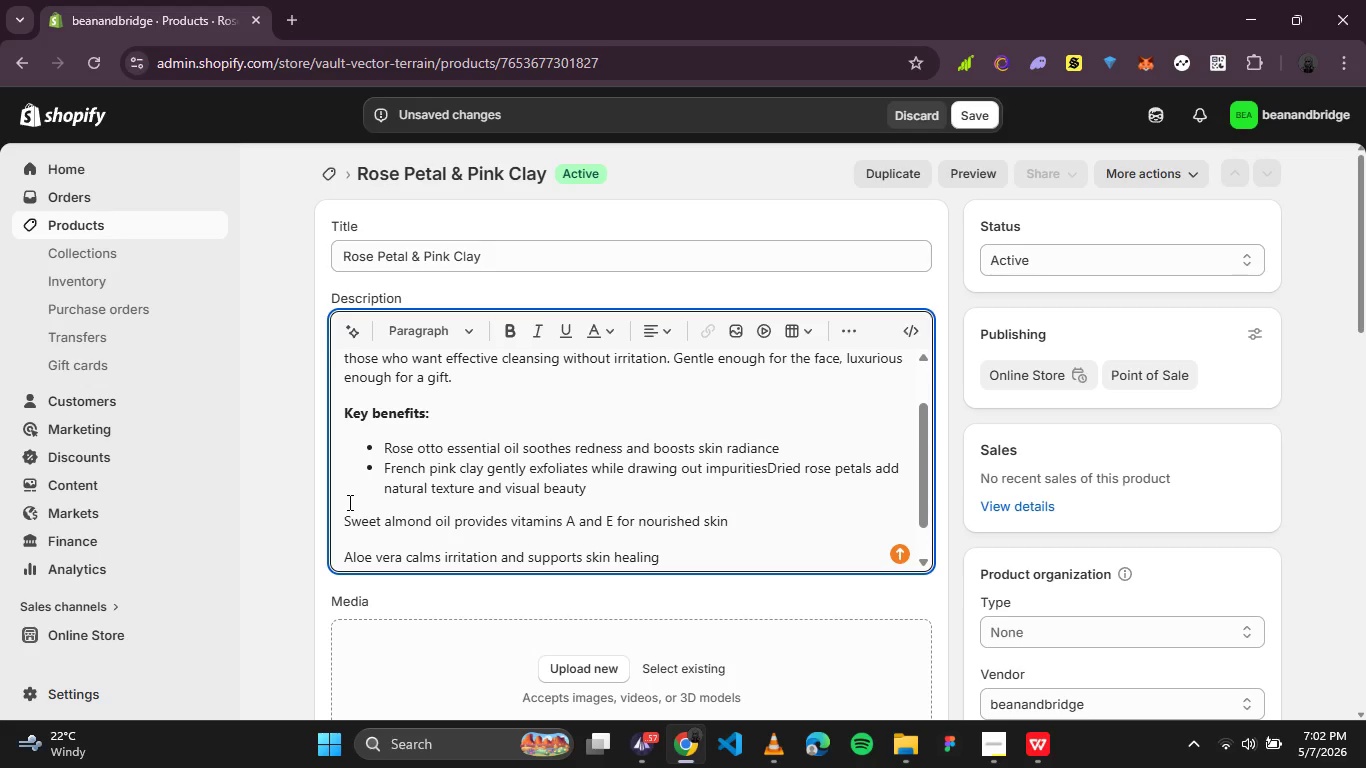 
key(Enter)
 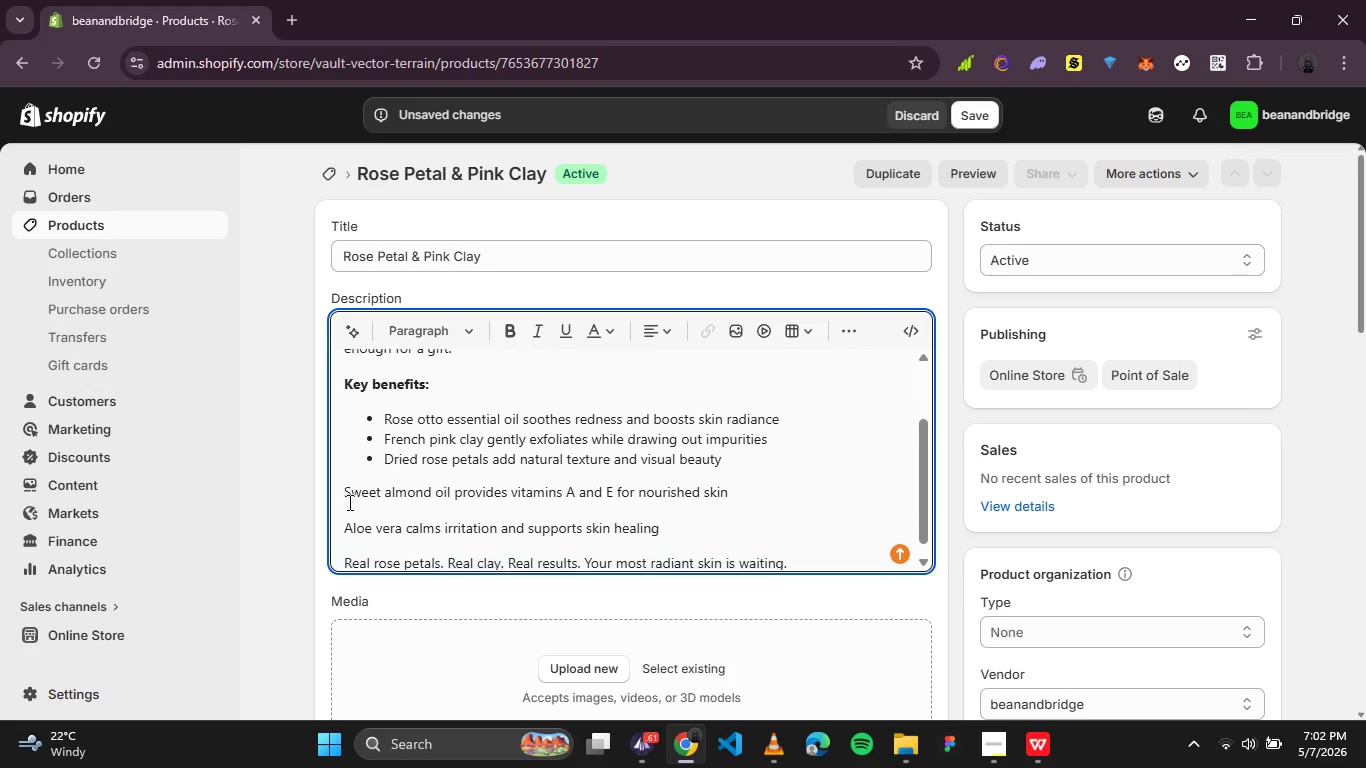 
left_click([348, 502])
 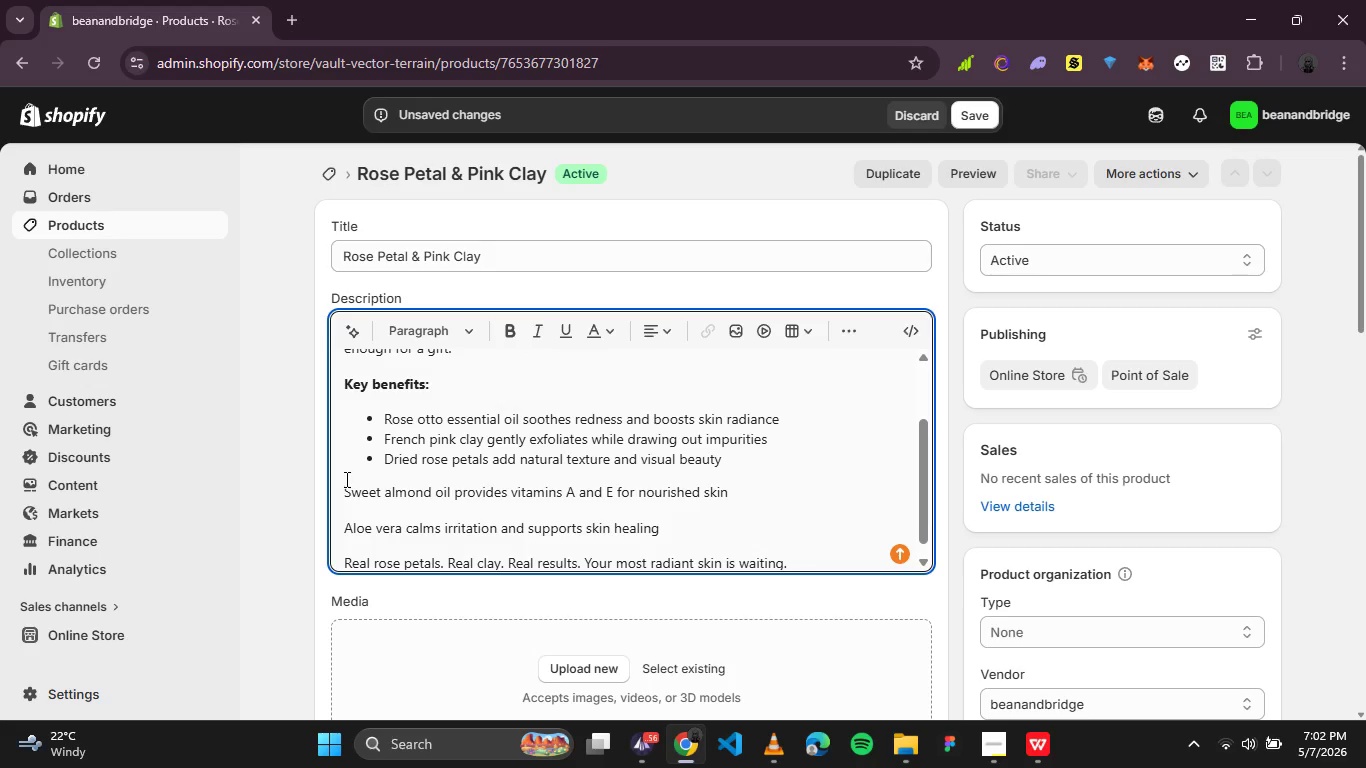 
left_click([345, 487])
 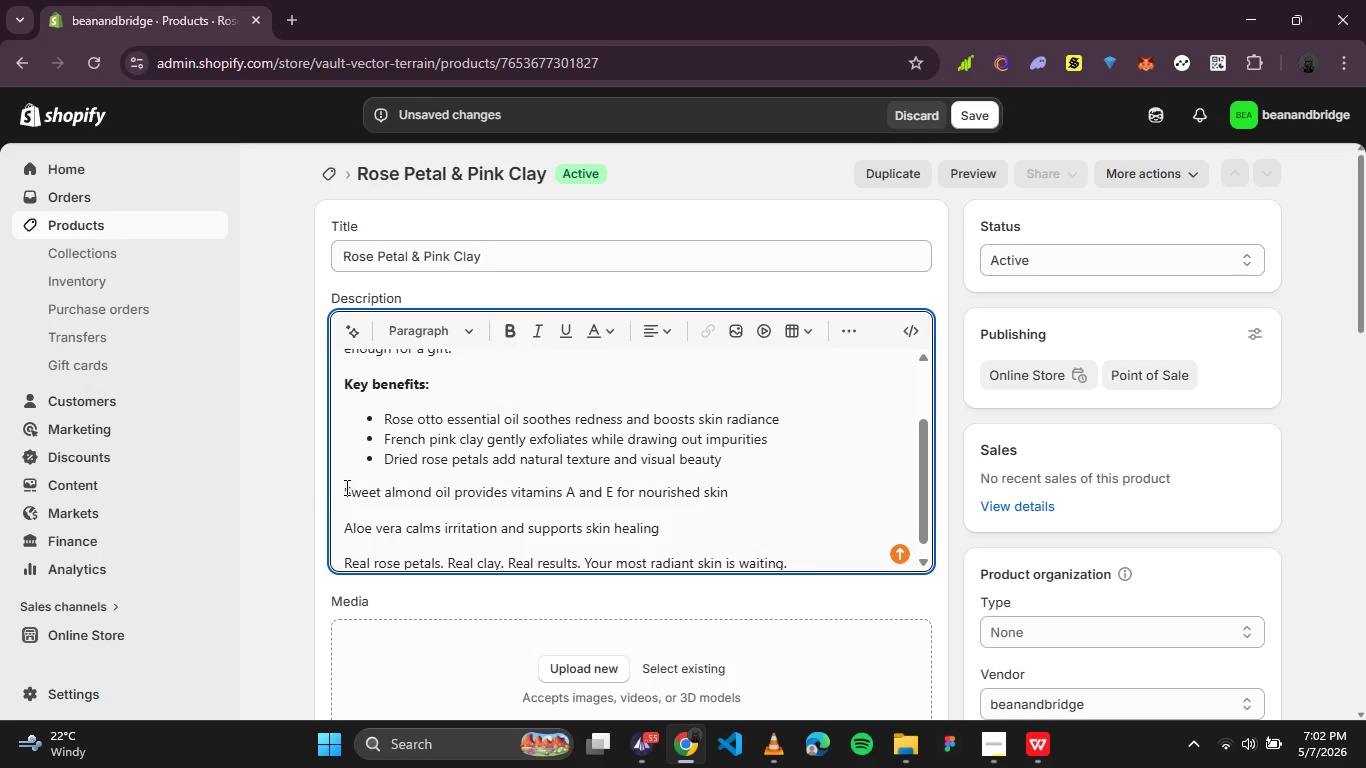 
key(Backspace)
 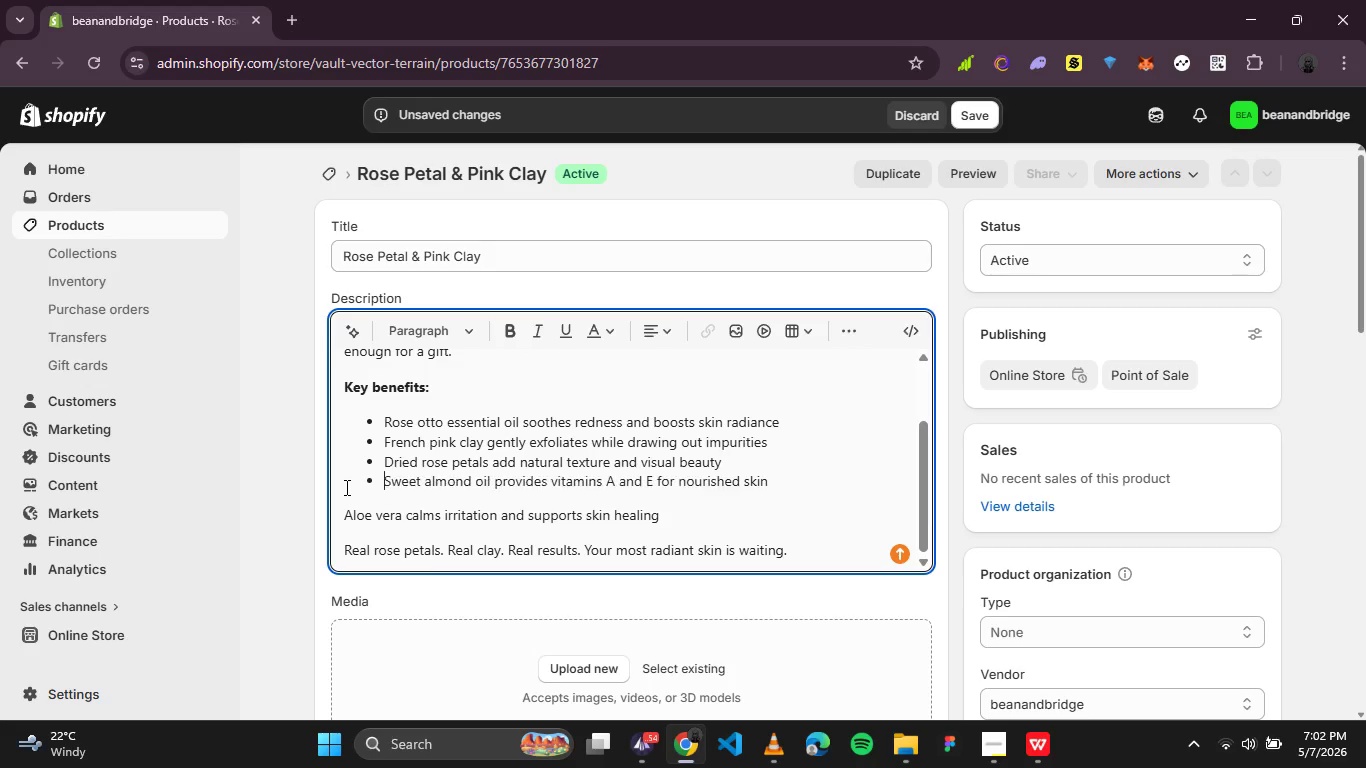 
key(Enter)
 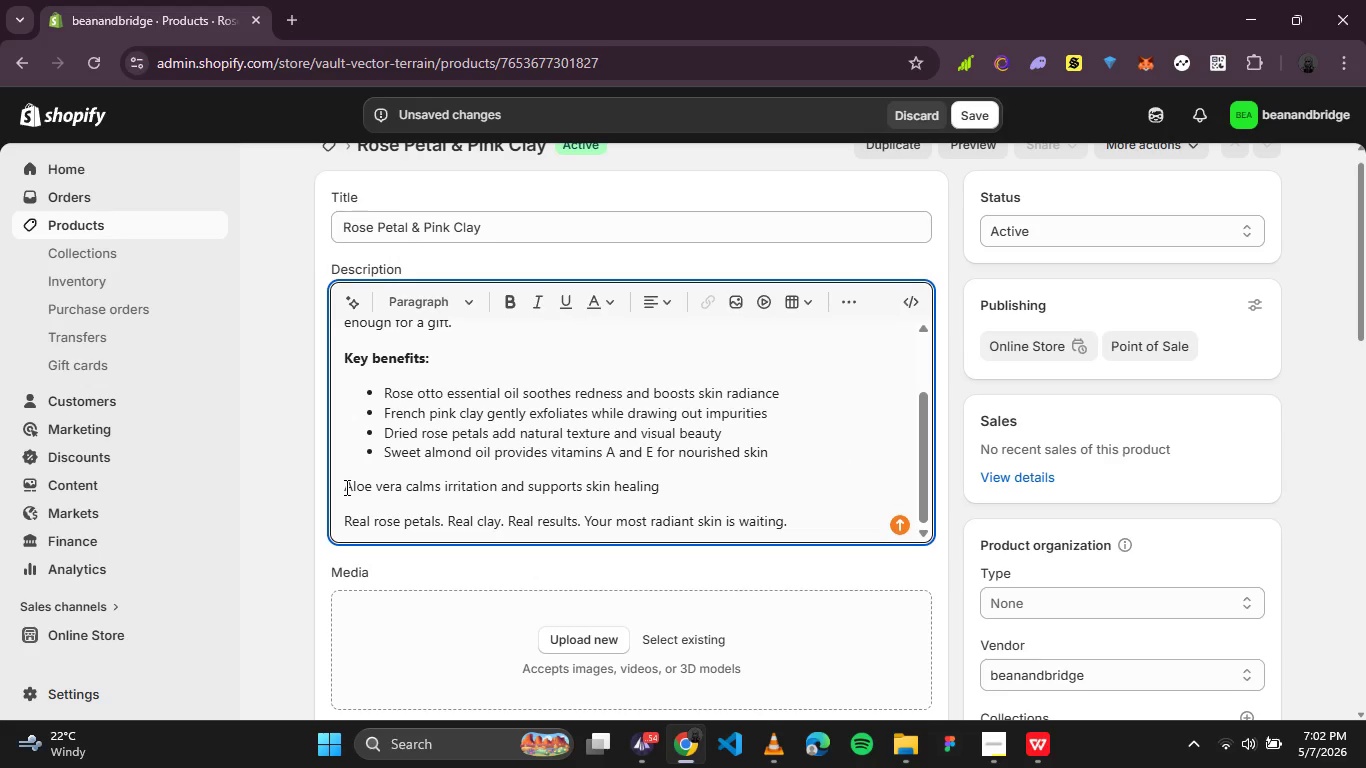 
left_click([345, 487])
 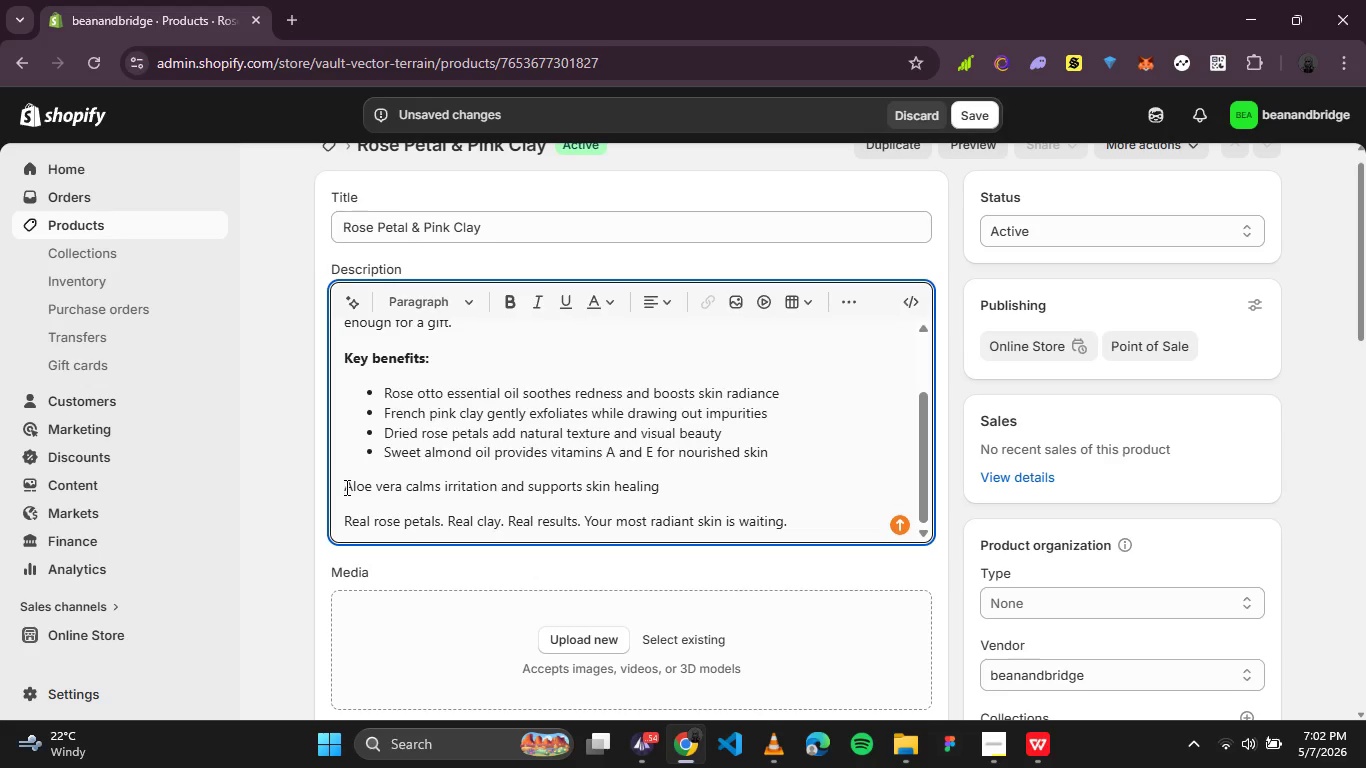 
key(Backspace)
 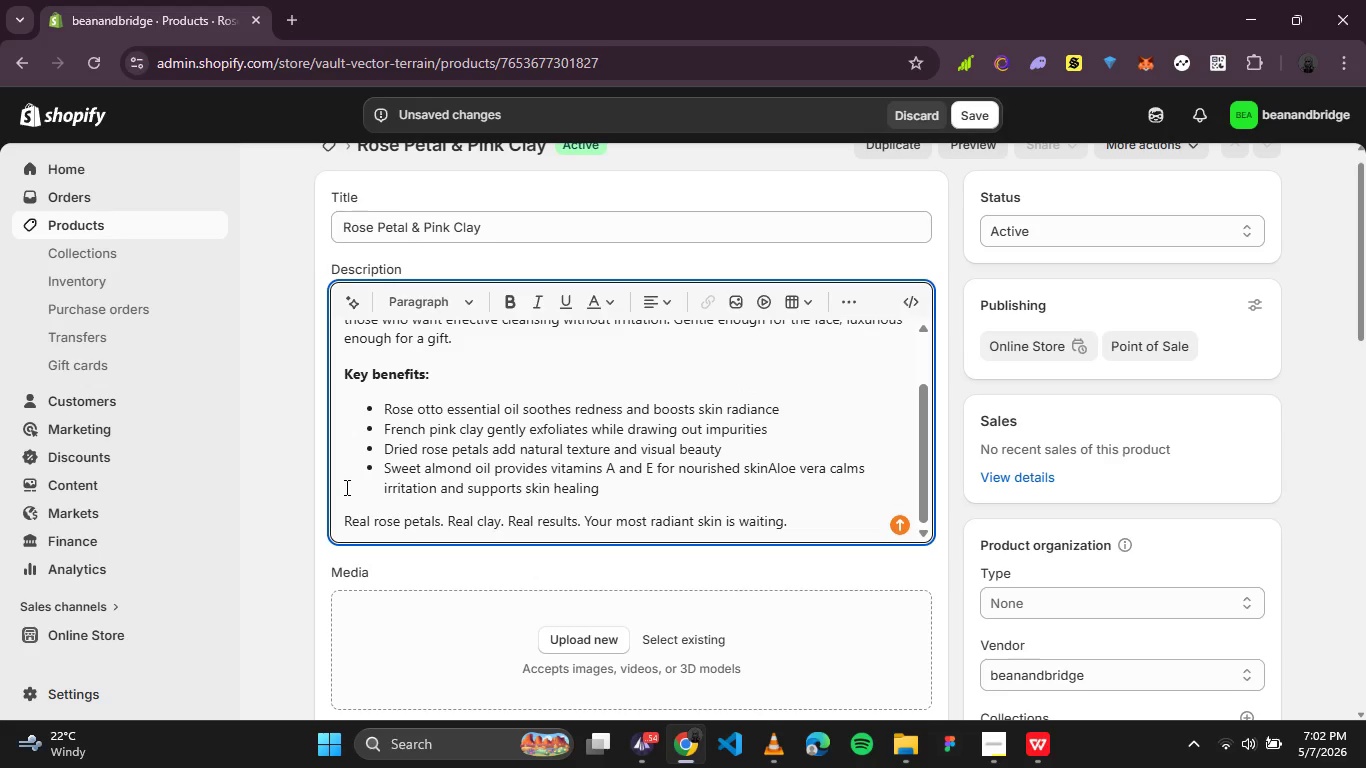 
key(Enter)
 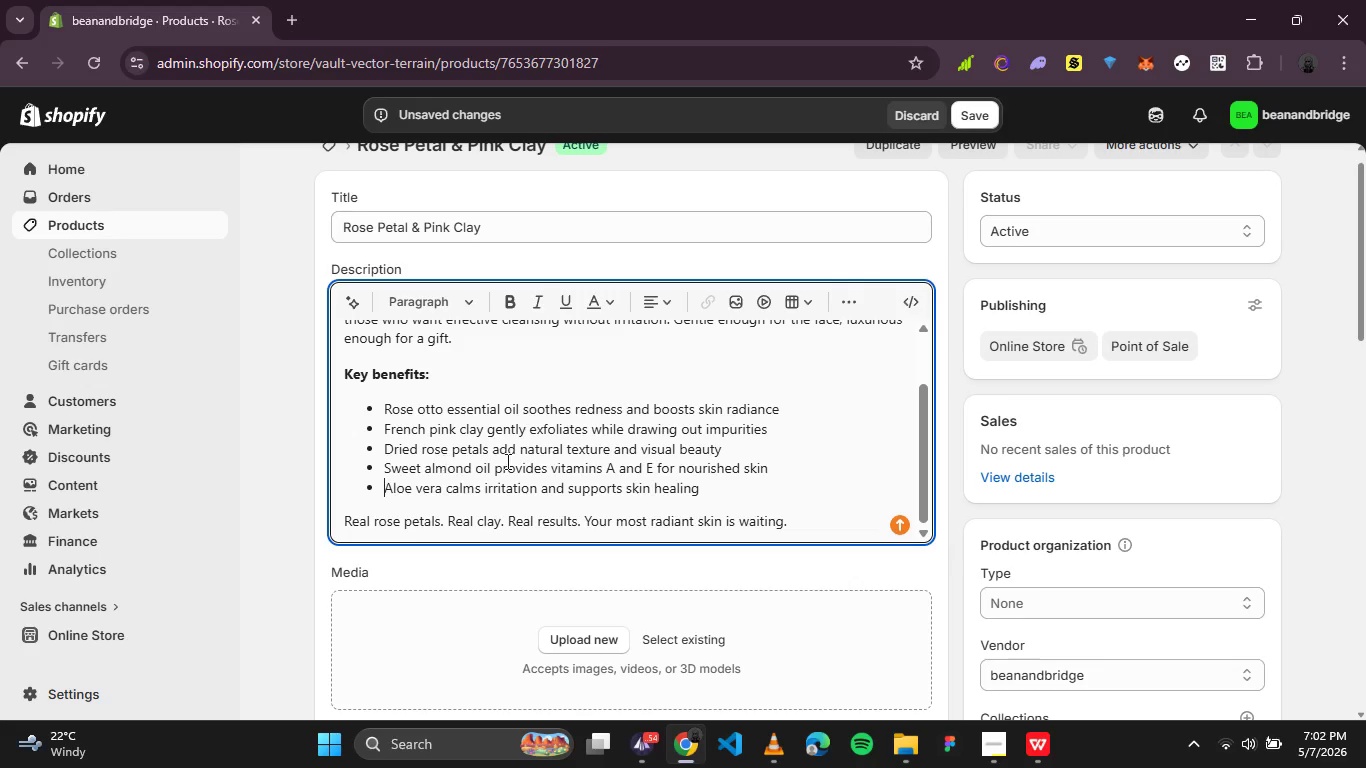 
scroll: coordinate [700, 501], scroll_direction: up, amount: 2.0
 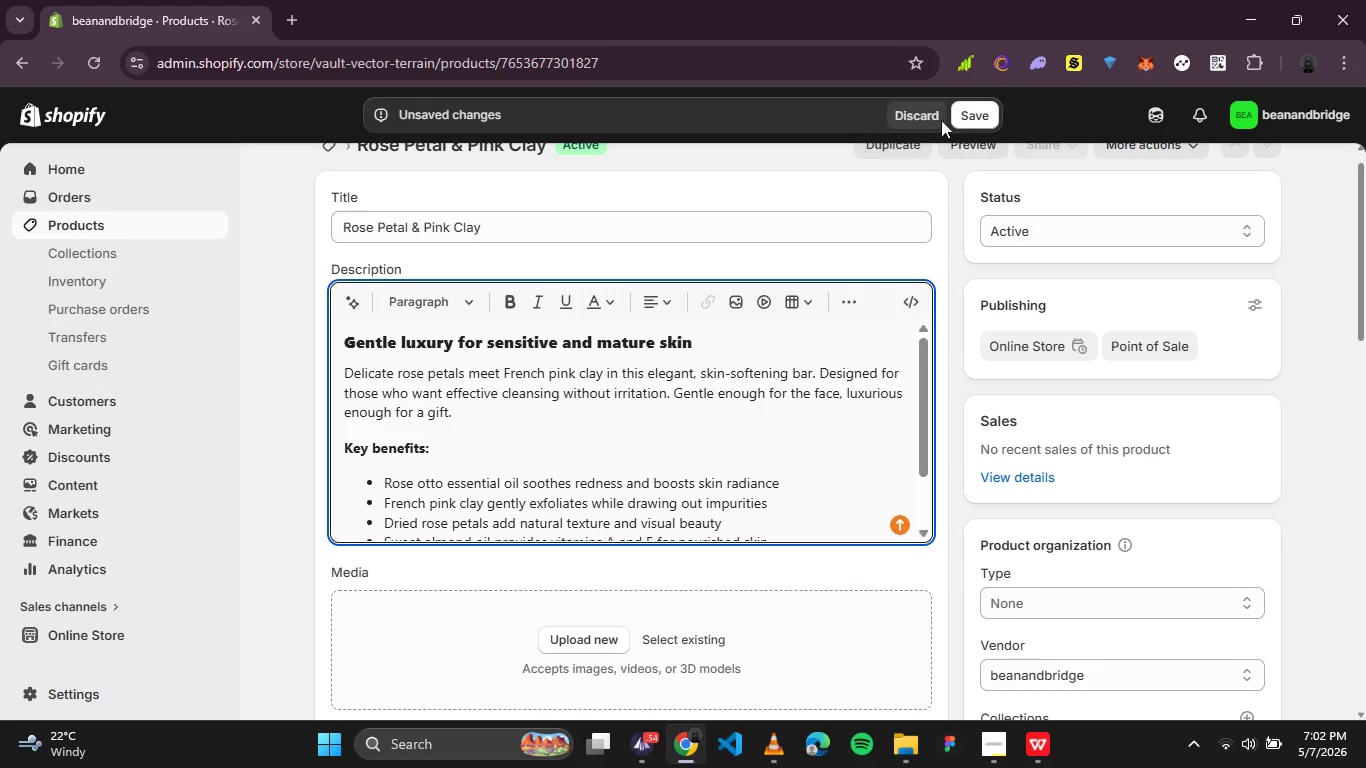 
left_click([960, 117])
 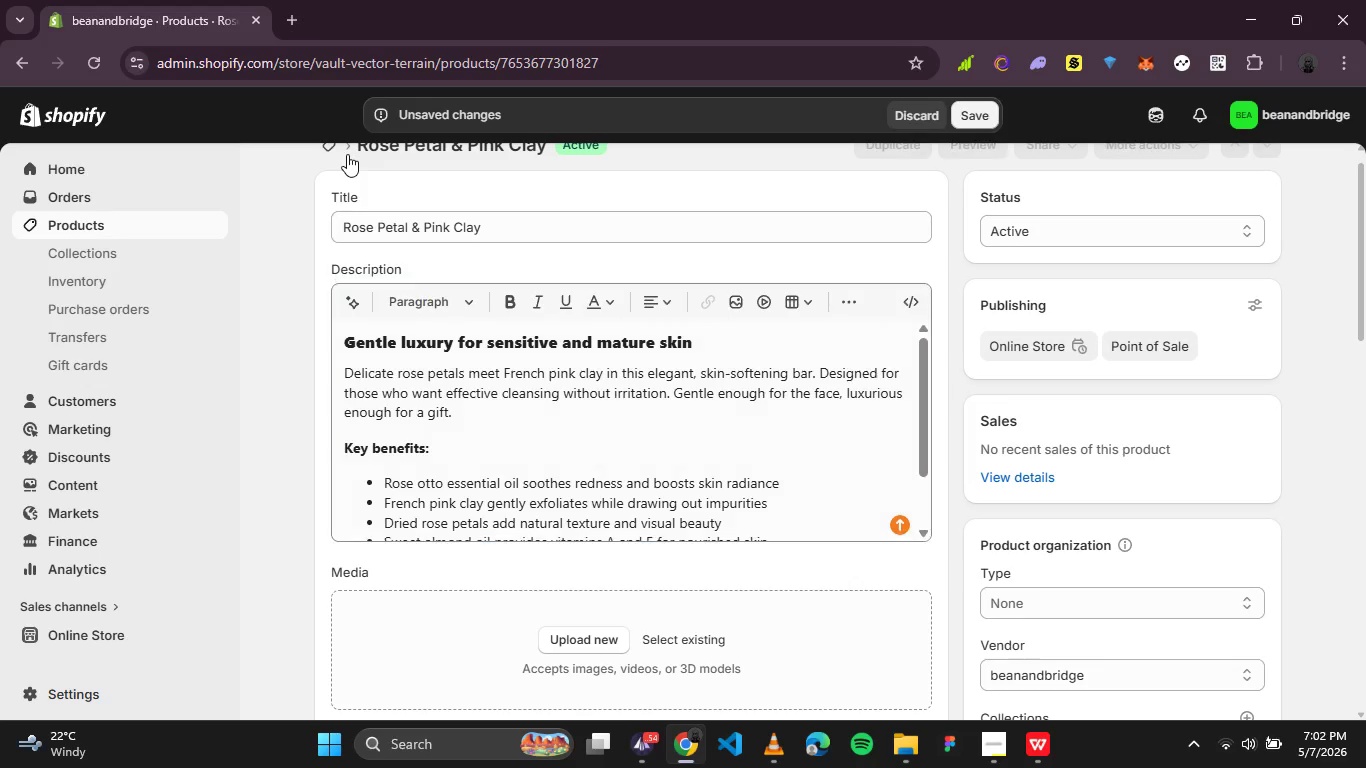 
scroll: coordinate [397, 217], scroll_direction: up, amount: 3.0
 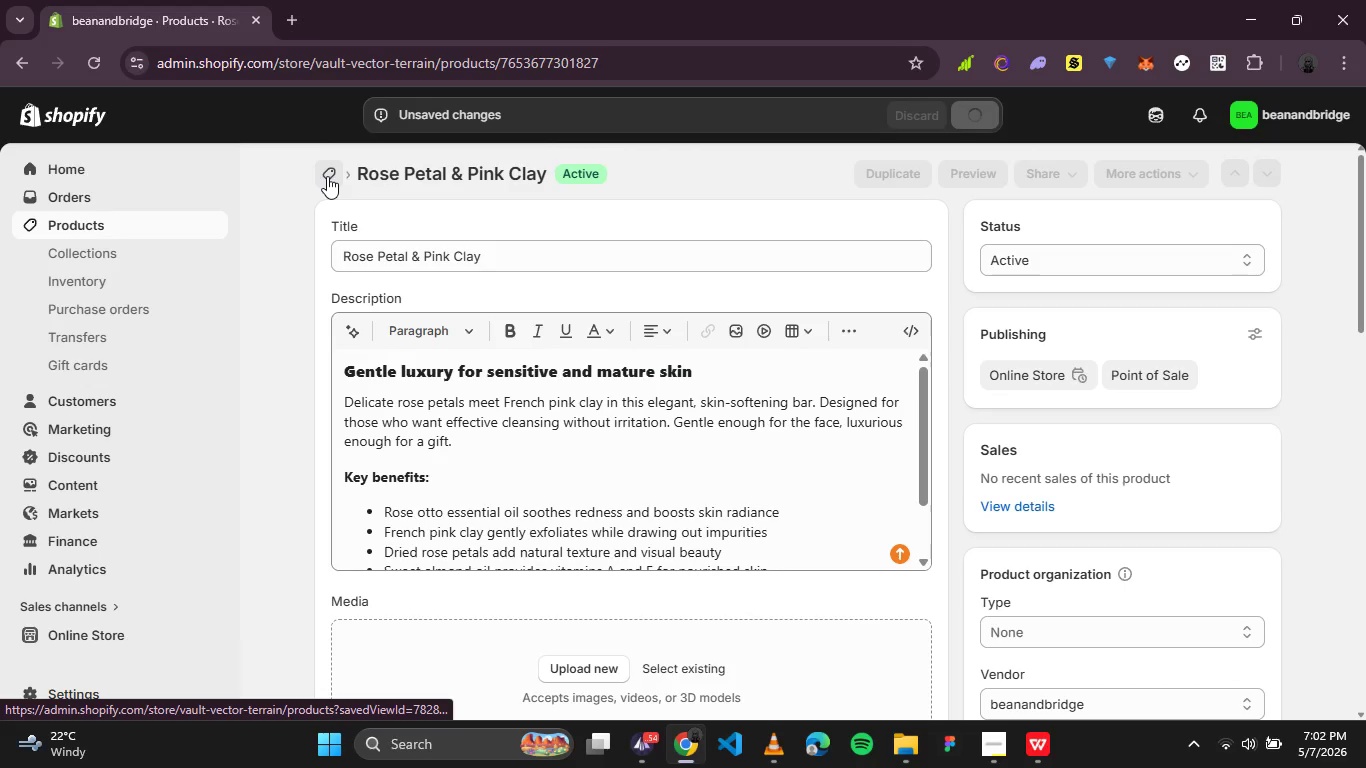 
scroll: coordinate [527, 386], scroll_direction: down, amount: 3.0
 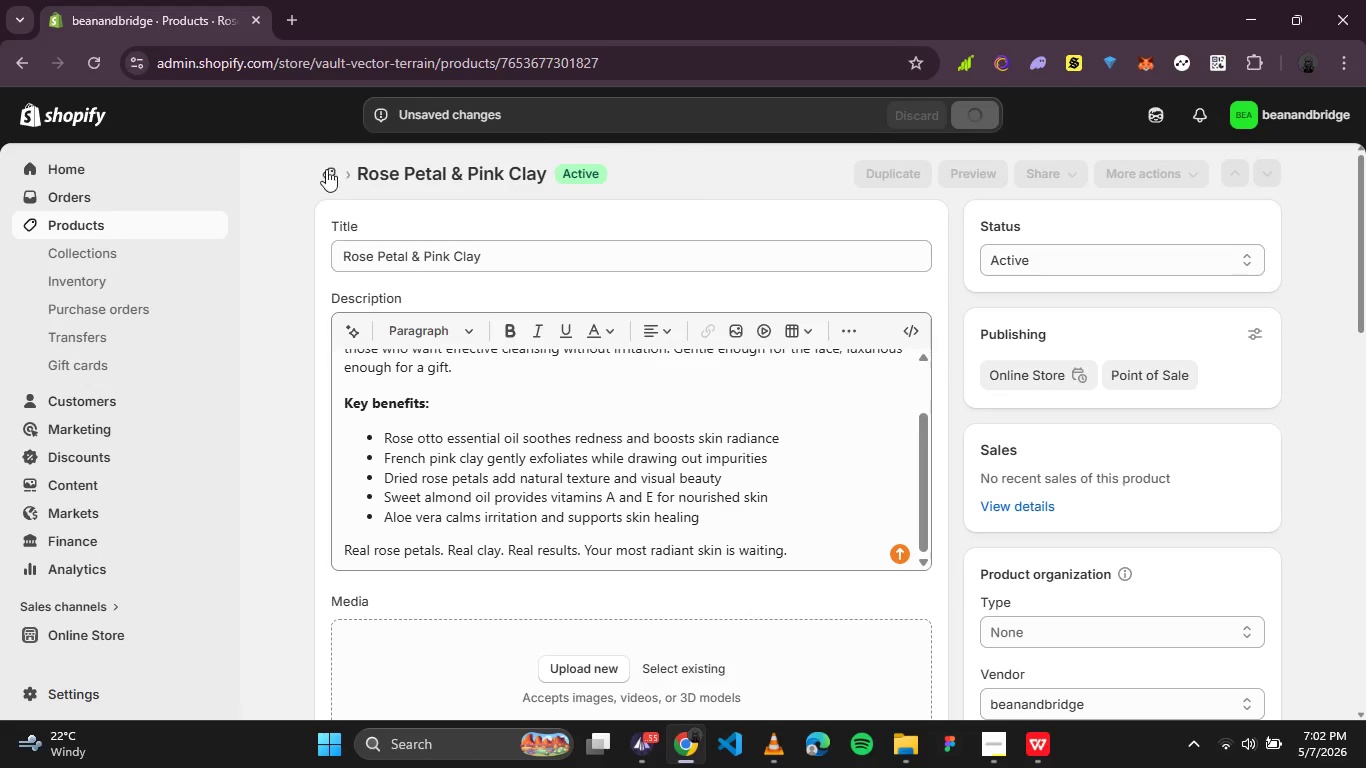 
left_click([324, 169])
 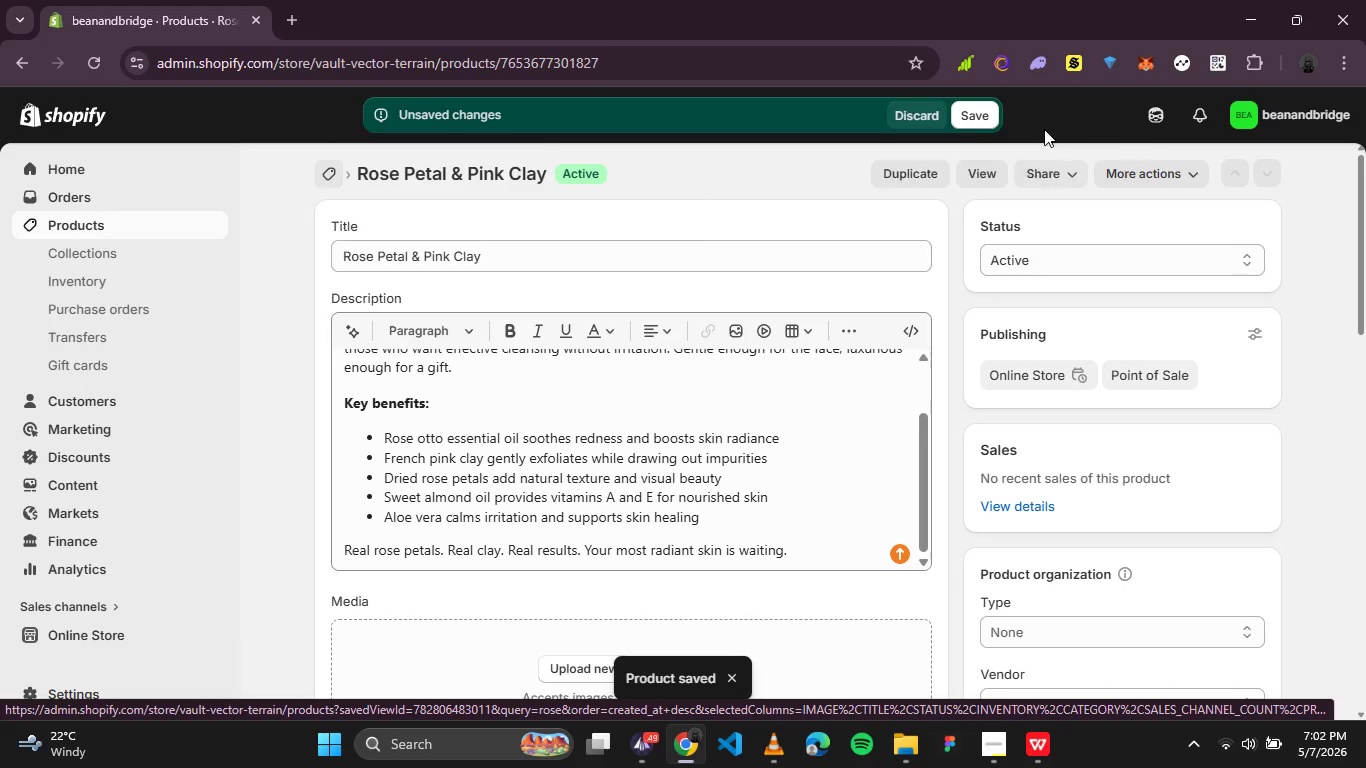 
left_click([975, 122])
 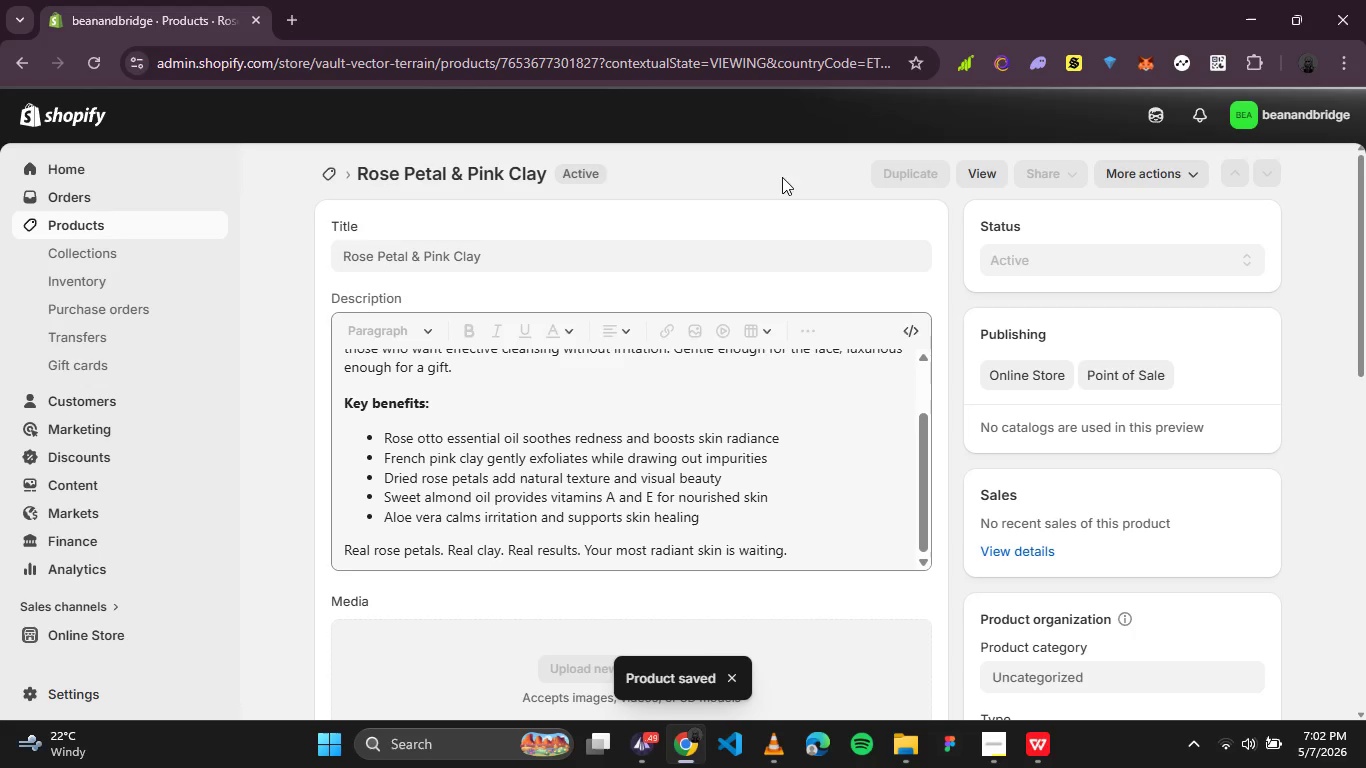 
scroll: coordinate [717, 411], scroll_direction: up, amount: 2.0
 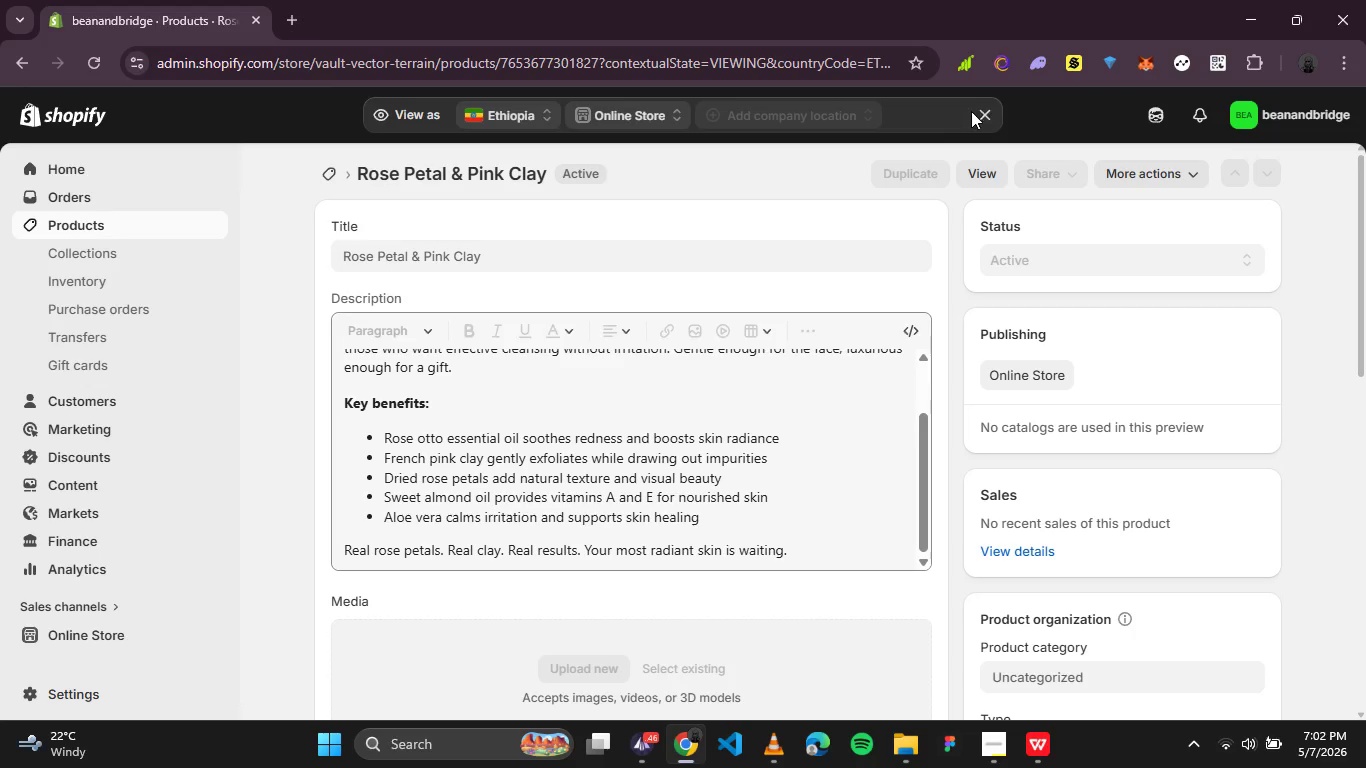 
left_click([988, 117])